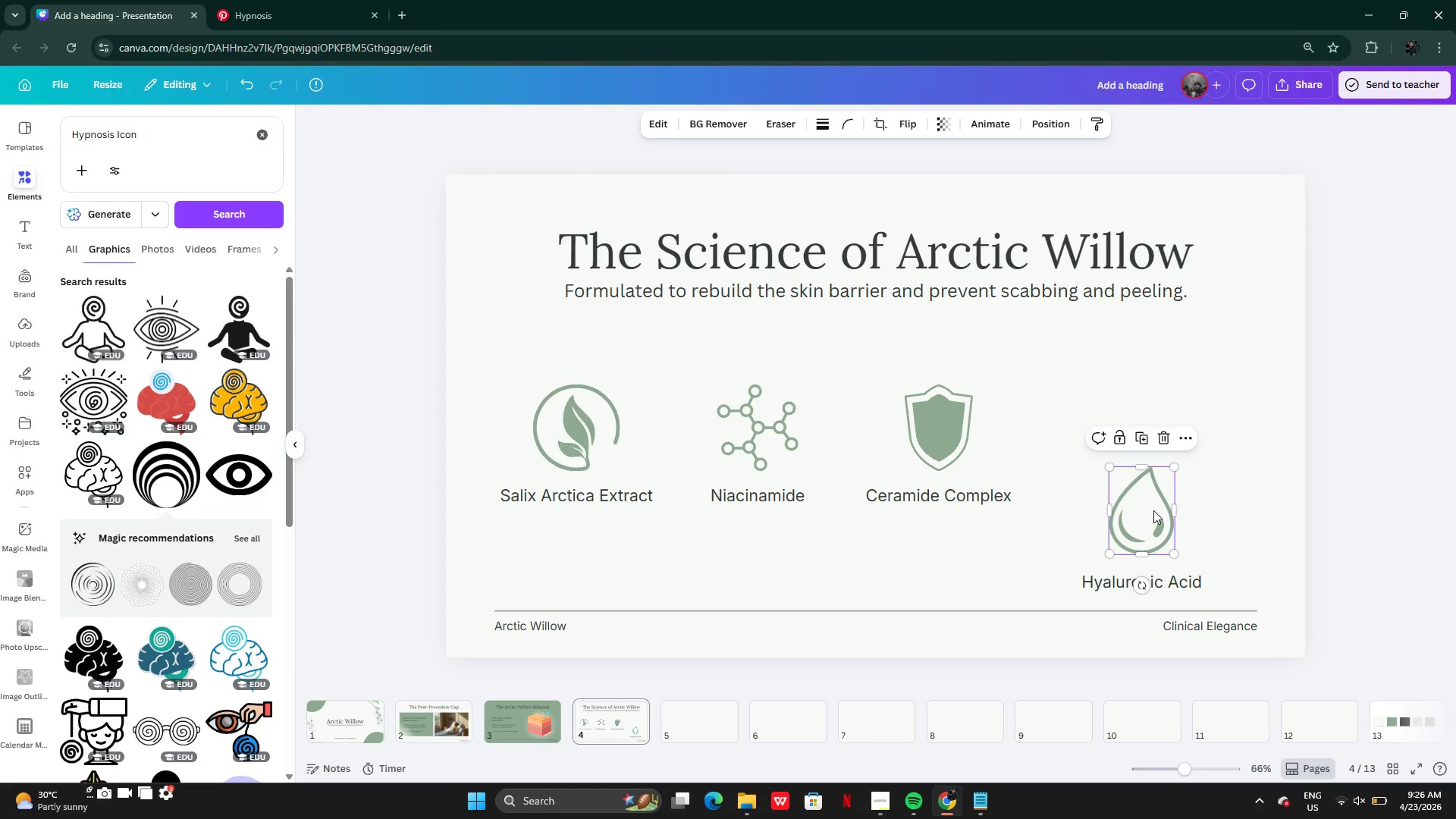 
left_click_drag(start_coordinate=[1150, 517], to_coordinate=[1143, 426])
 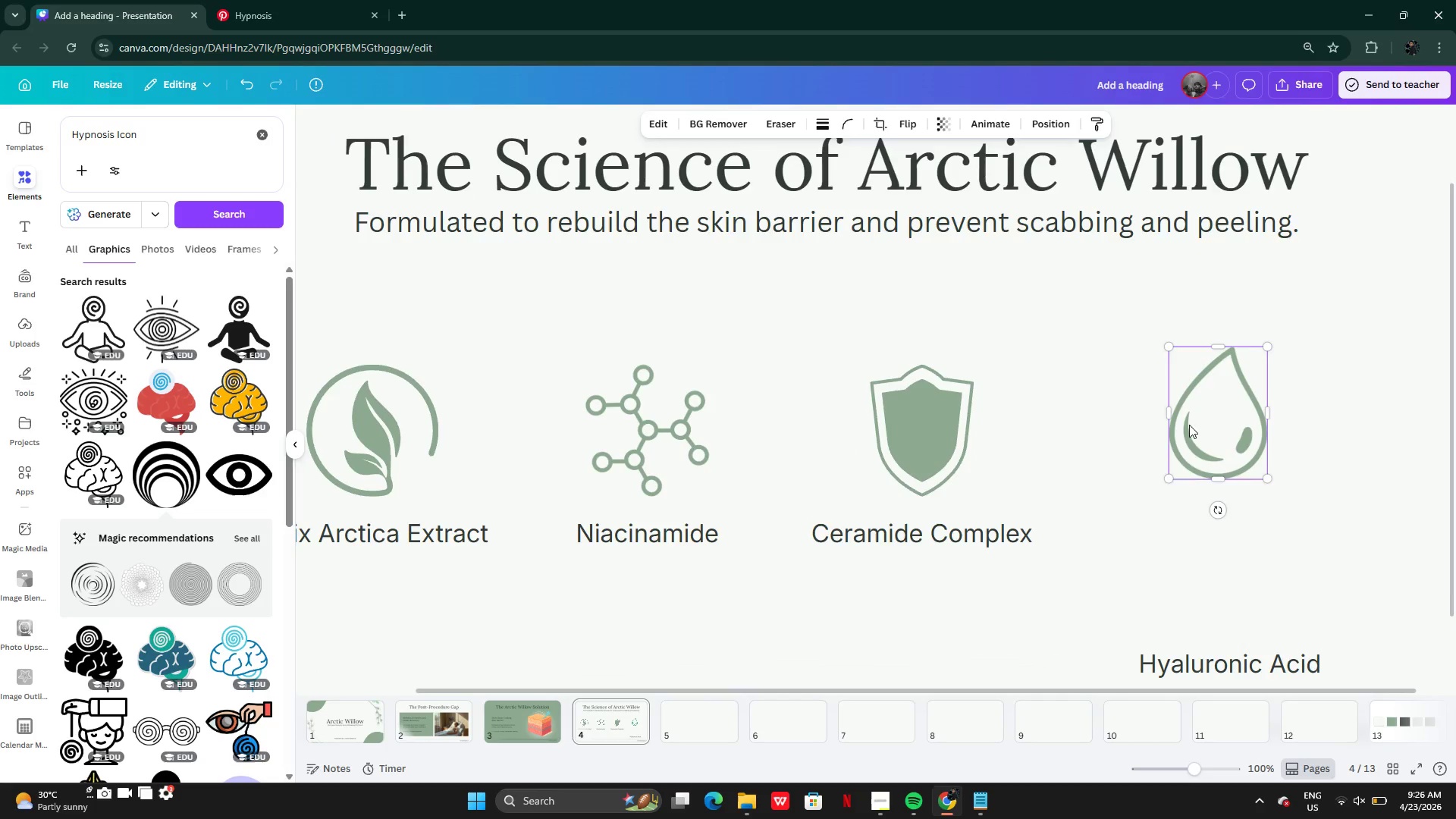 
left_click_drag(start_coordinate=[1212, 425], to_coordinate=[1207, 444])
 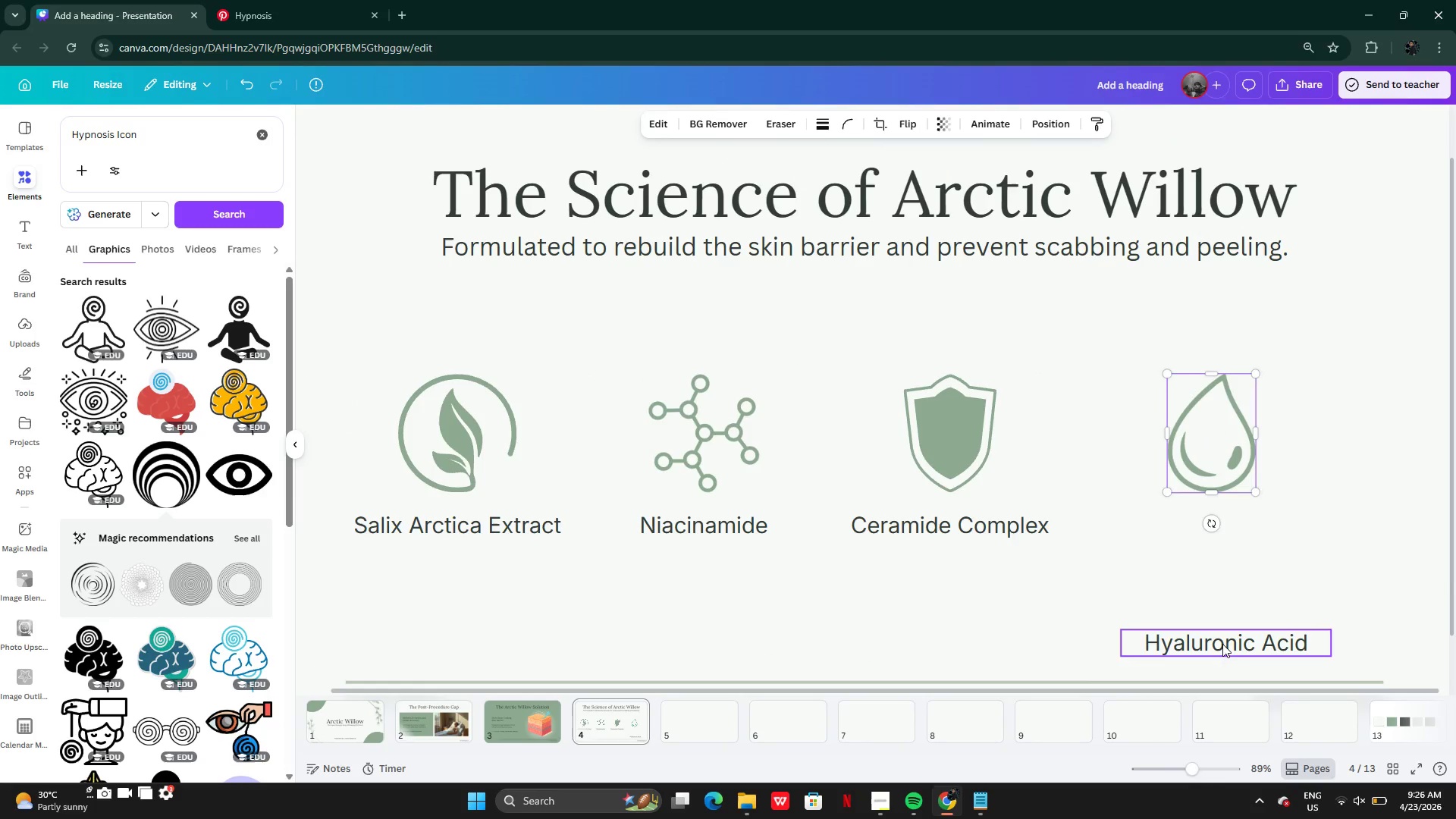 
left_click([1222, 644])
 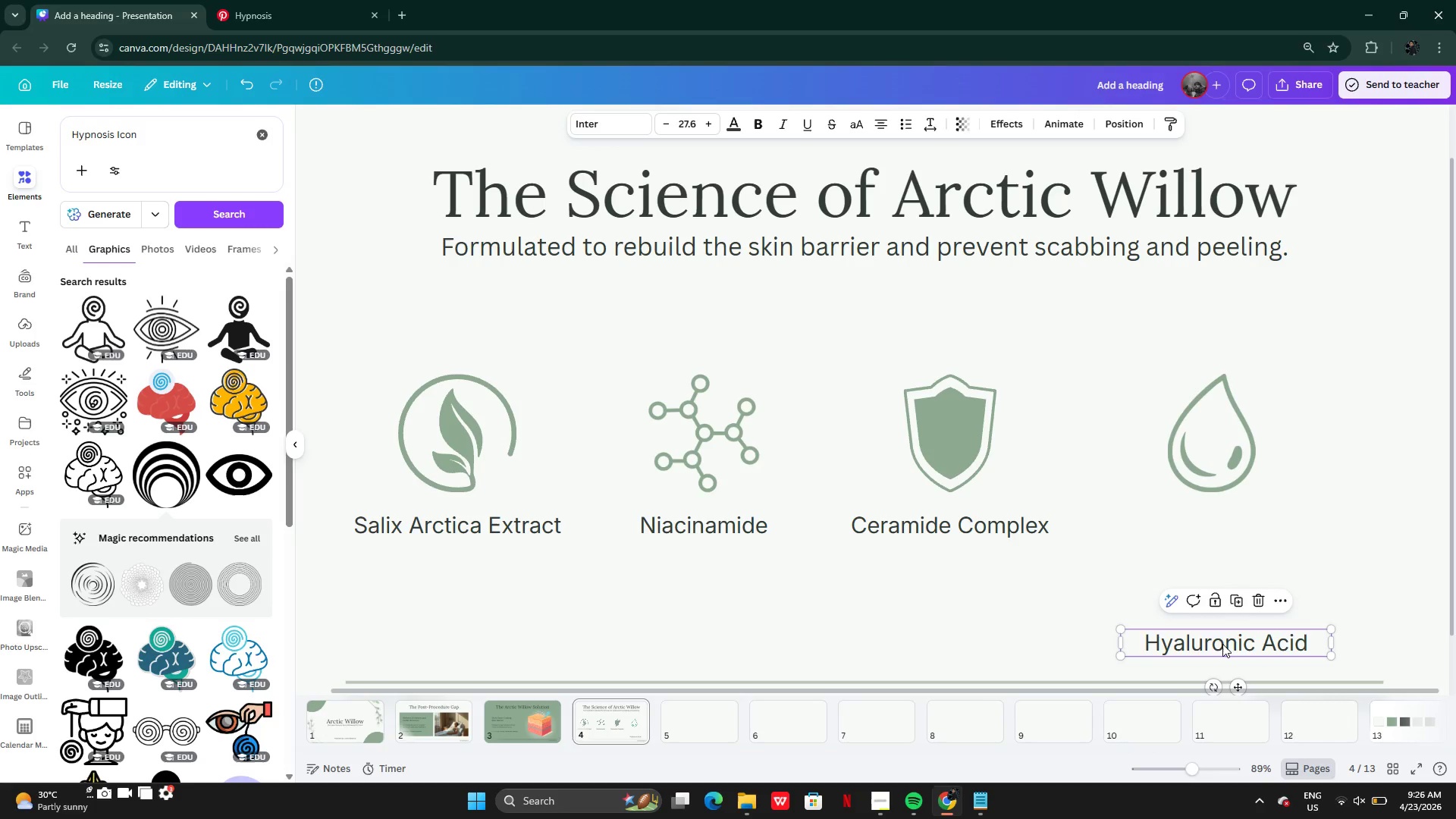 
left_click_drag(start_coordinate=[1222, 644], to_coordinate=[1216, 522])
 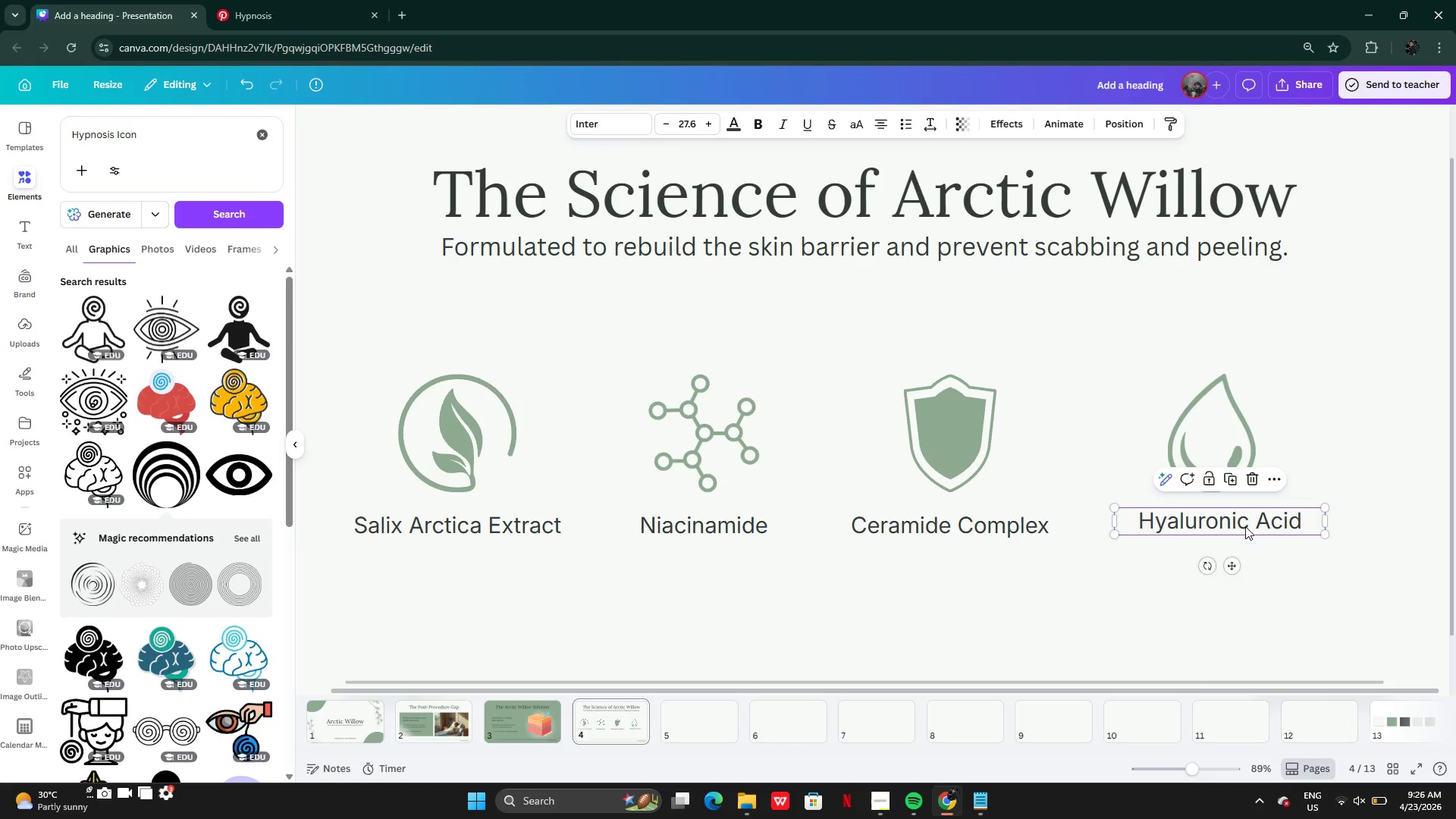 
left_click_drag(start_coordinate=[1245, 526], to_coordinate=[1238, 535])
 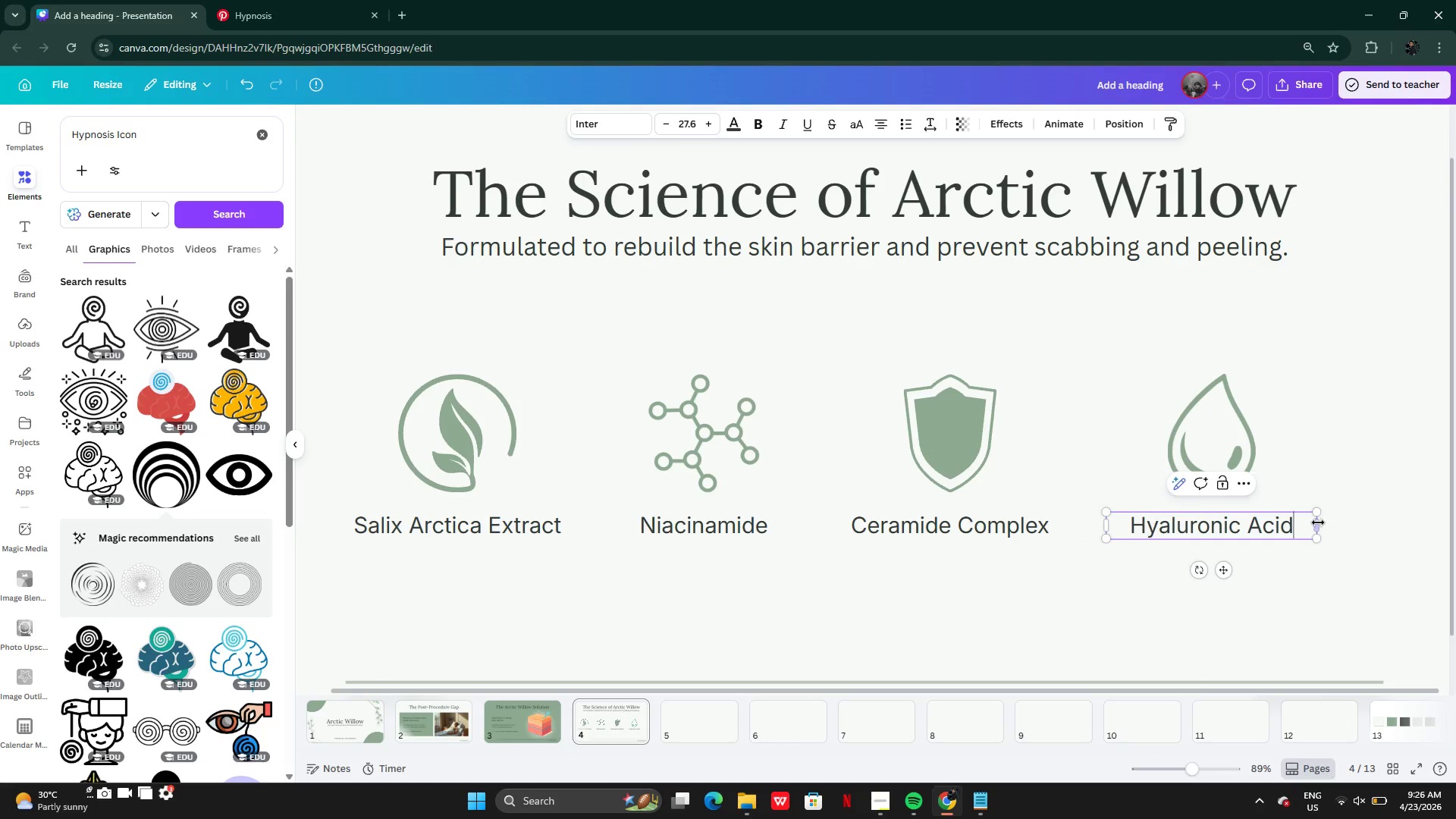 
left_click_drag(start_coordinate=[1319, 522], to_coordinate=[1276, 524])
 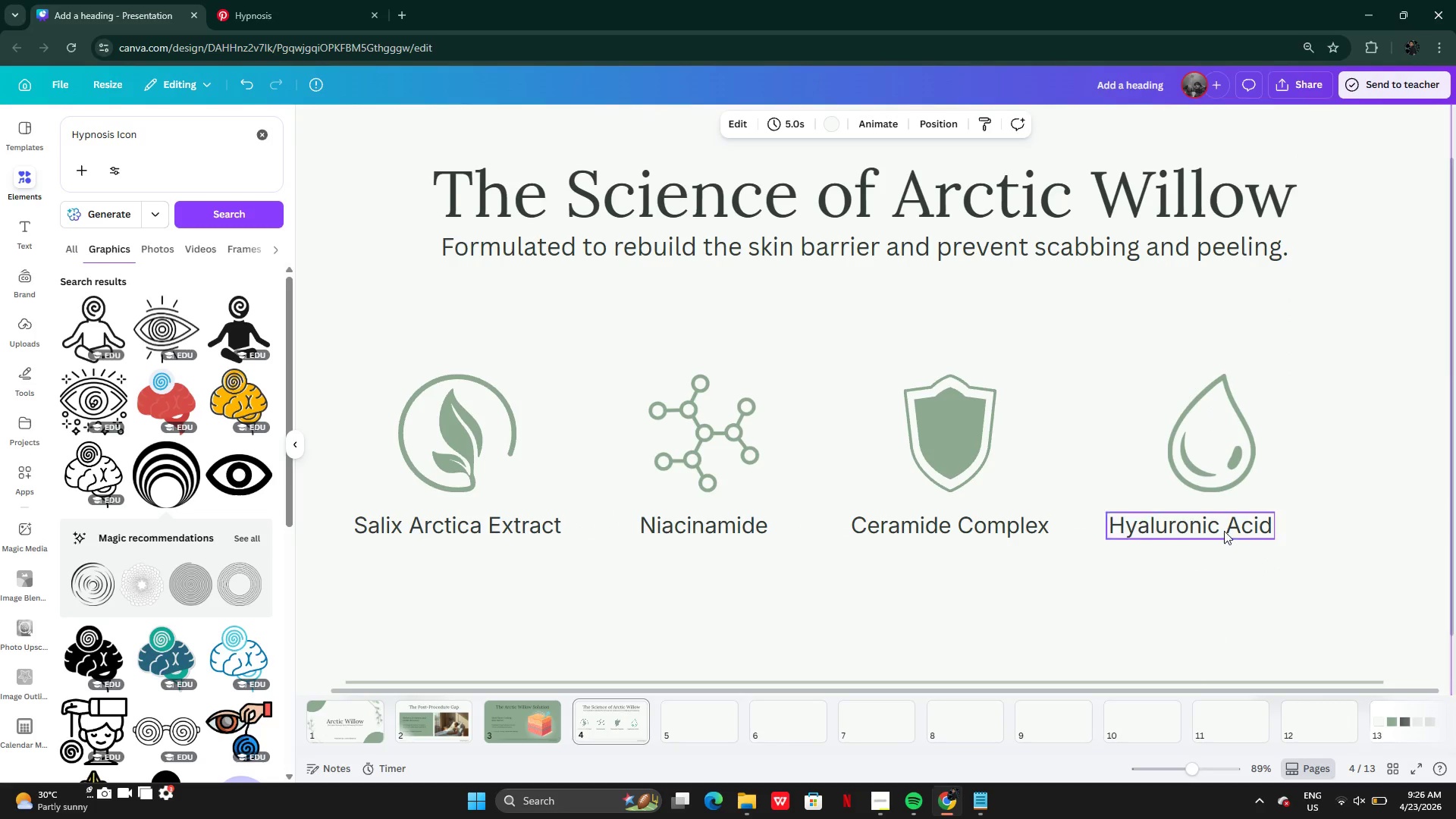 
double_click([1224, 531])
 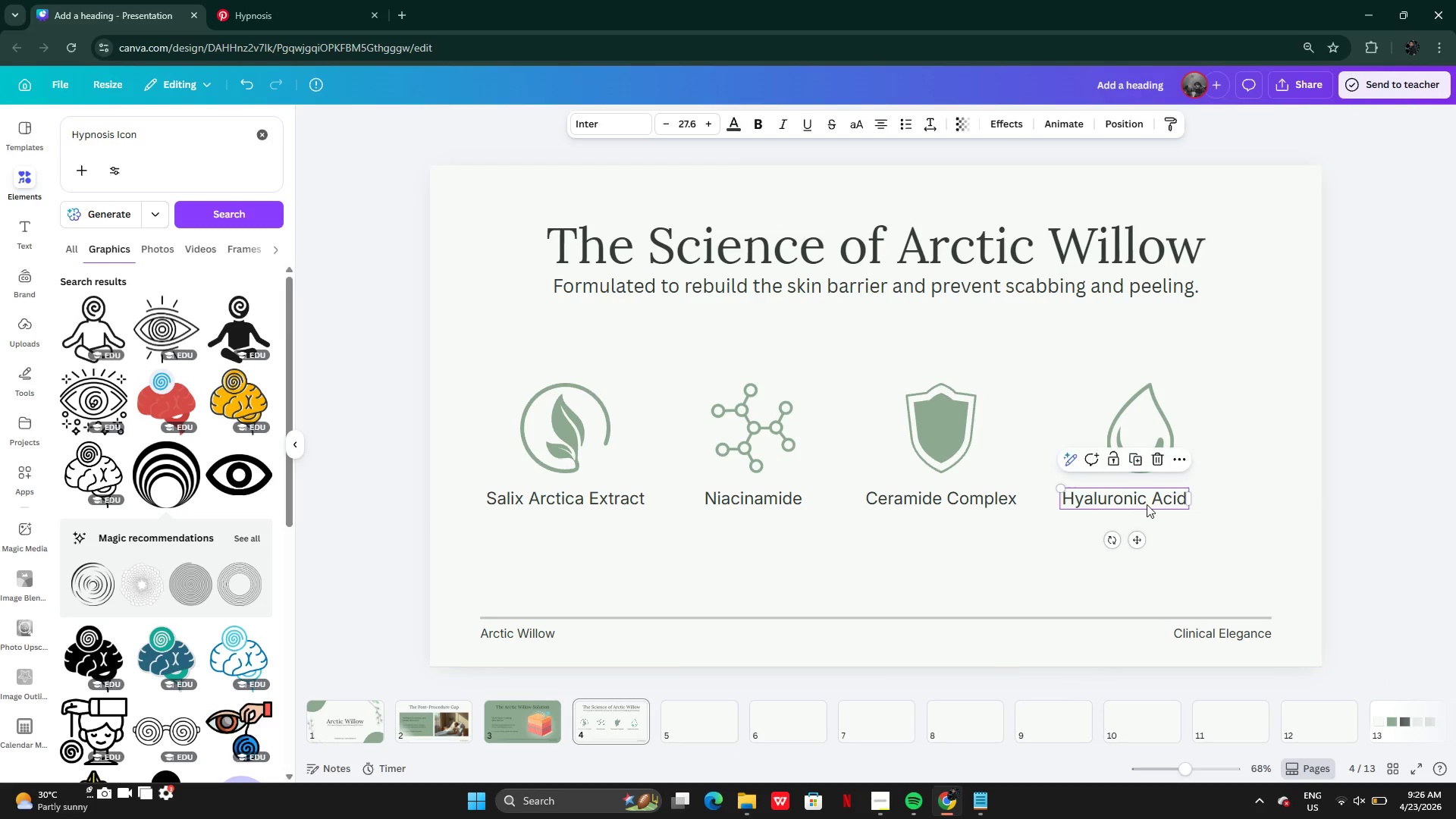 
left_click_drag(start_coordinate=[1142, 501], to_coordinate=[1169, 502])
 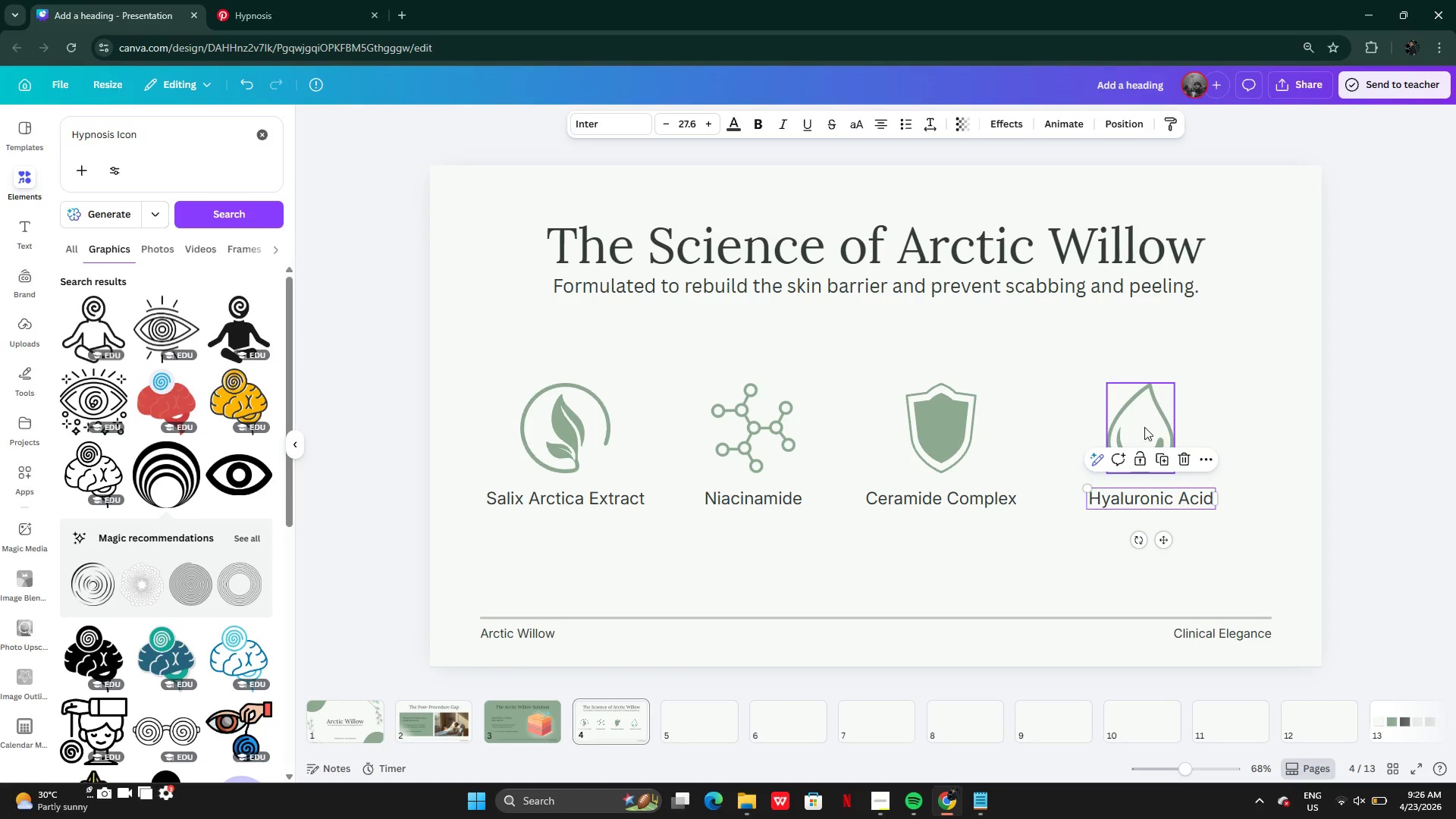 
left_click([1144, 427])
 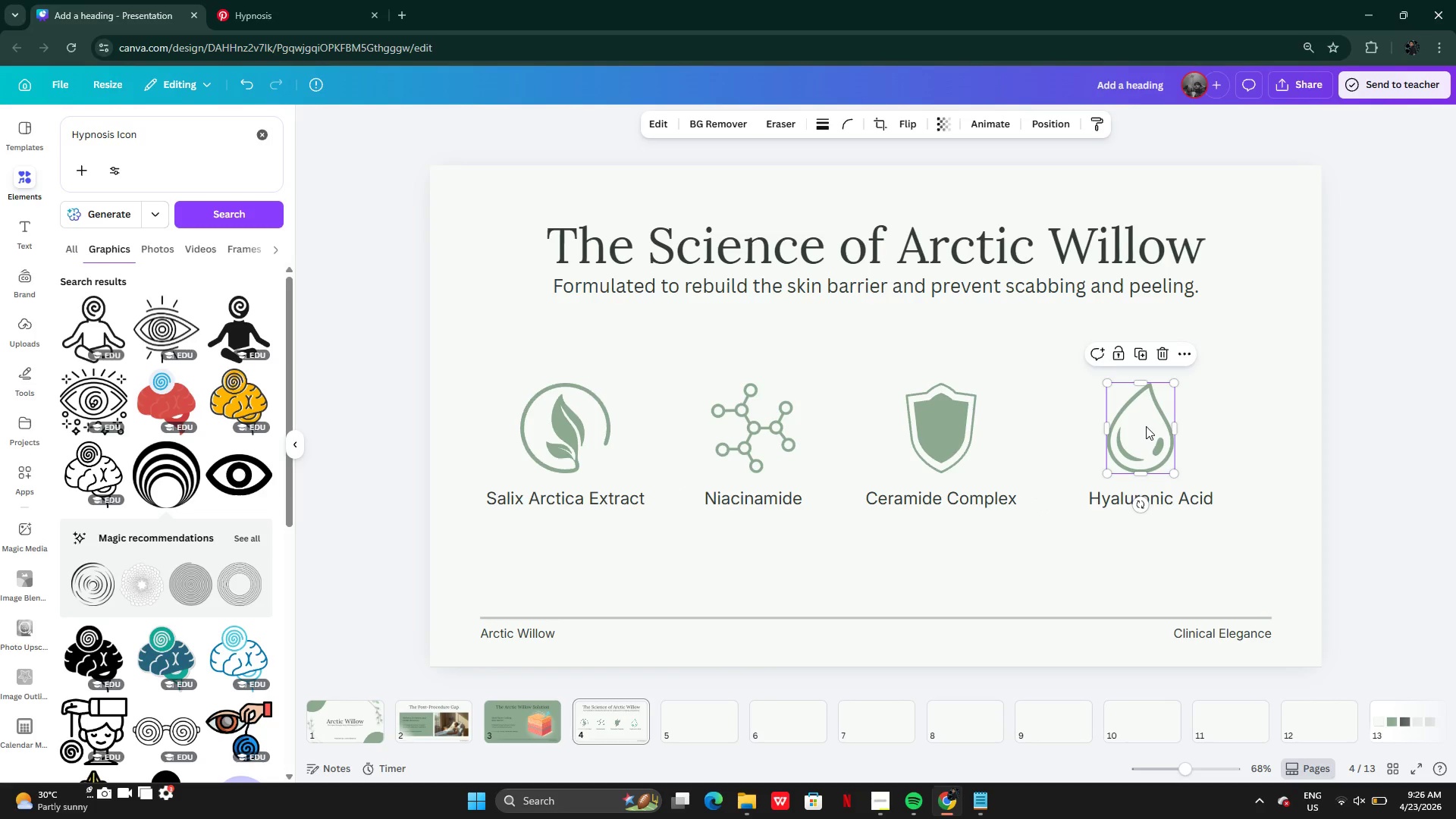 
left_click_drag(start_coordinate=[1146, 426], to_coordinate=[1157, 429])
 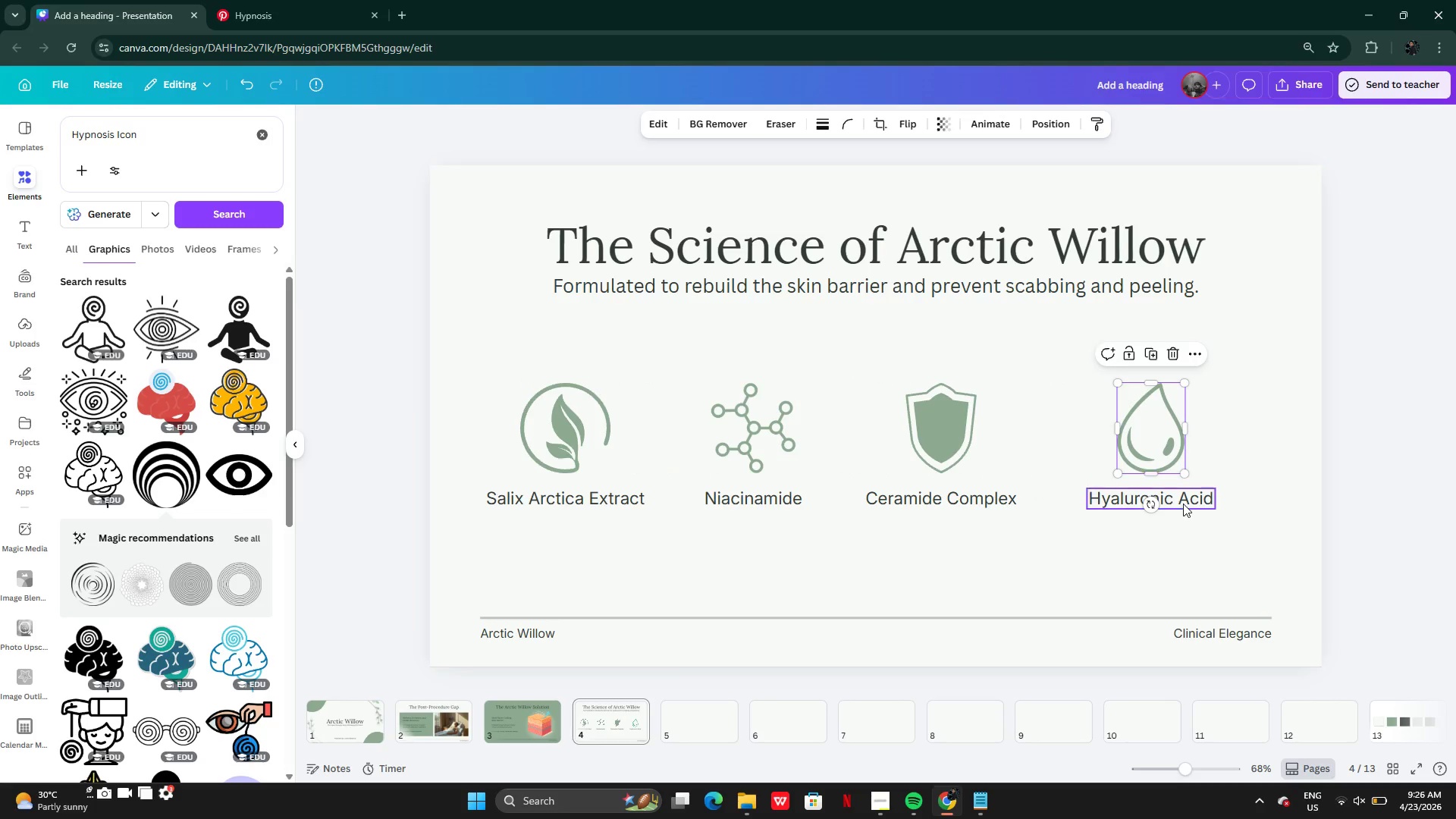 
left_click([1184, 504])
 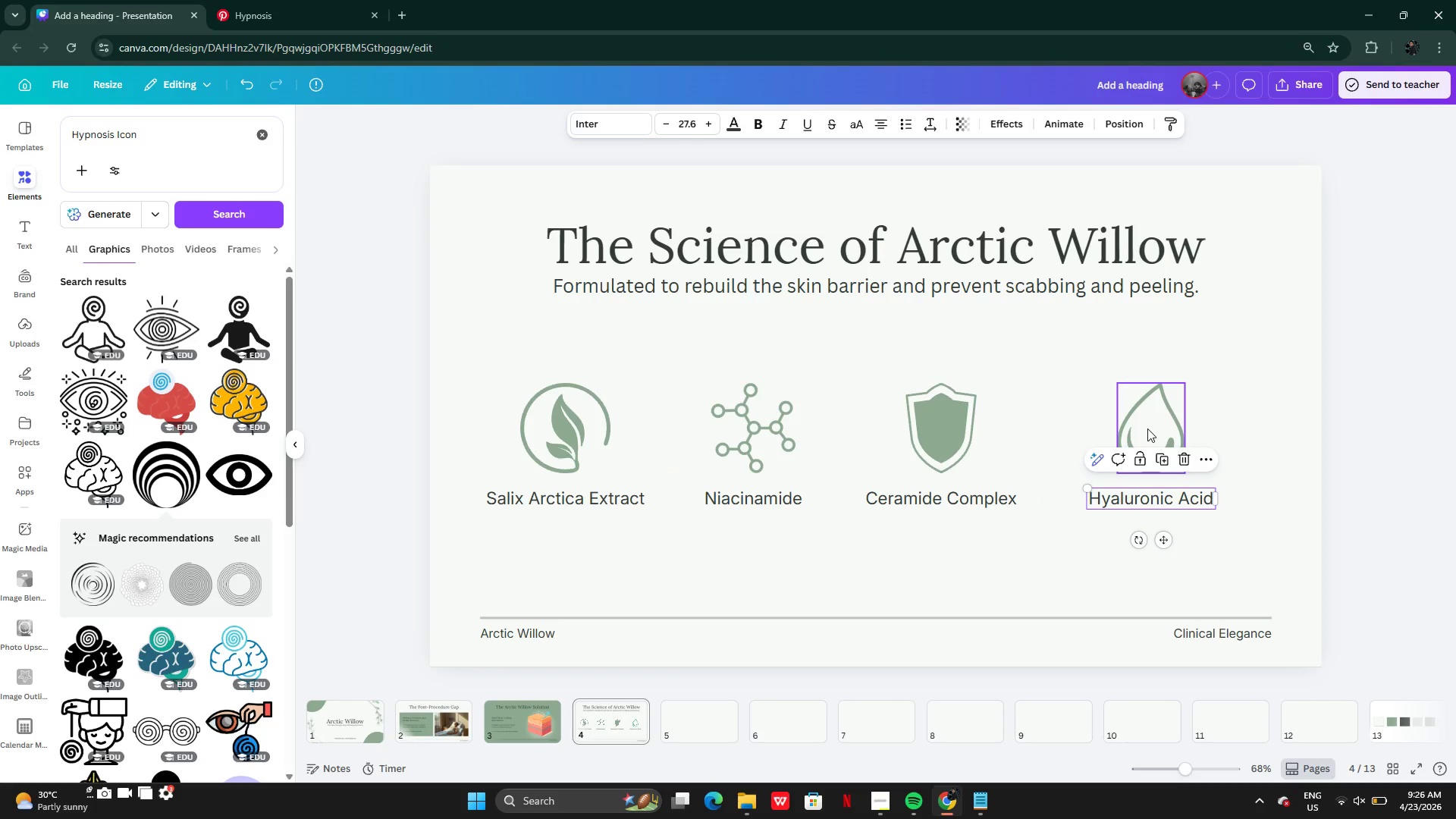 
hold_key(key=ShiftLeft, duration=0.53)
 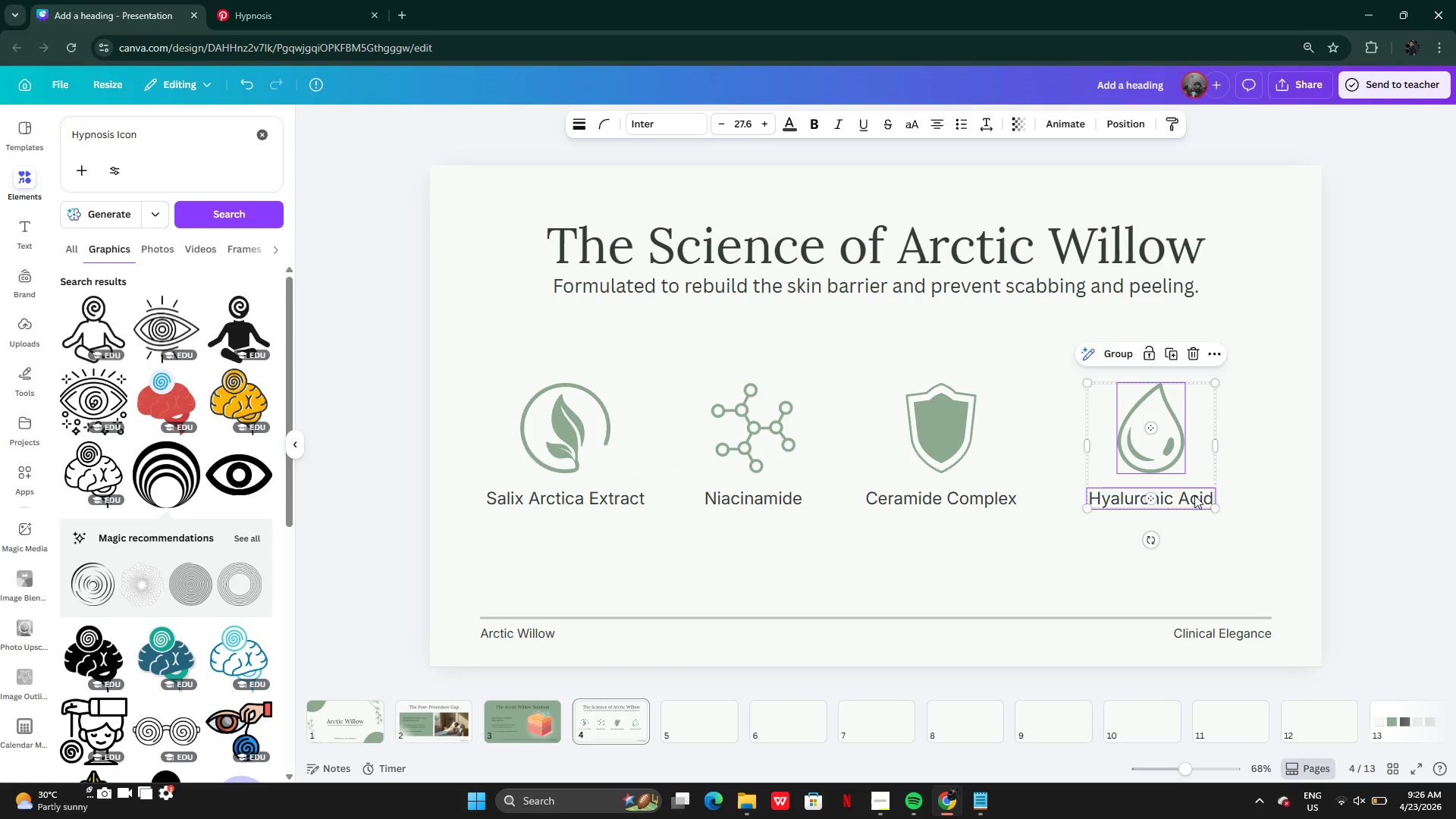 
left_click_drag(start_coordinate=[1194, 495], to_coordinate=[1191, 495])
 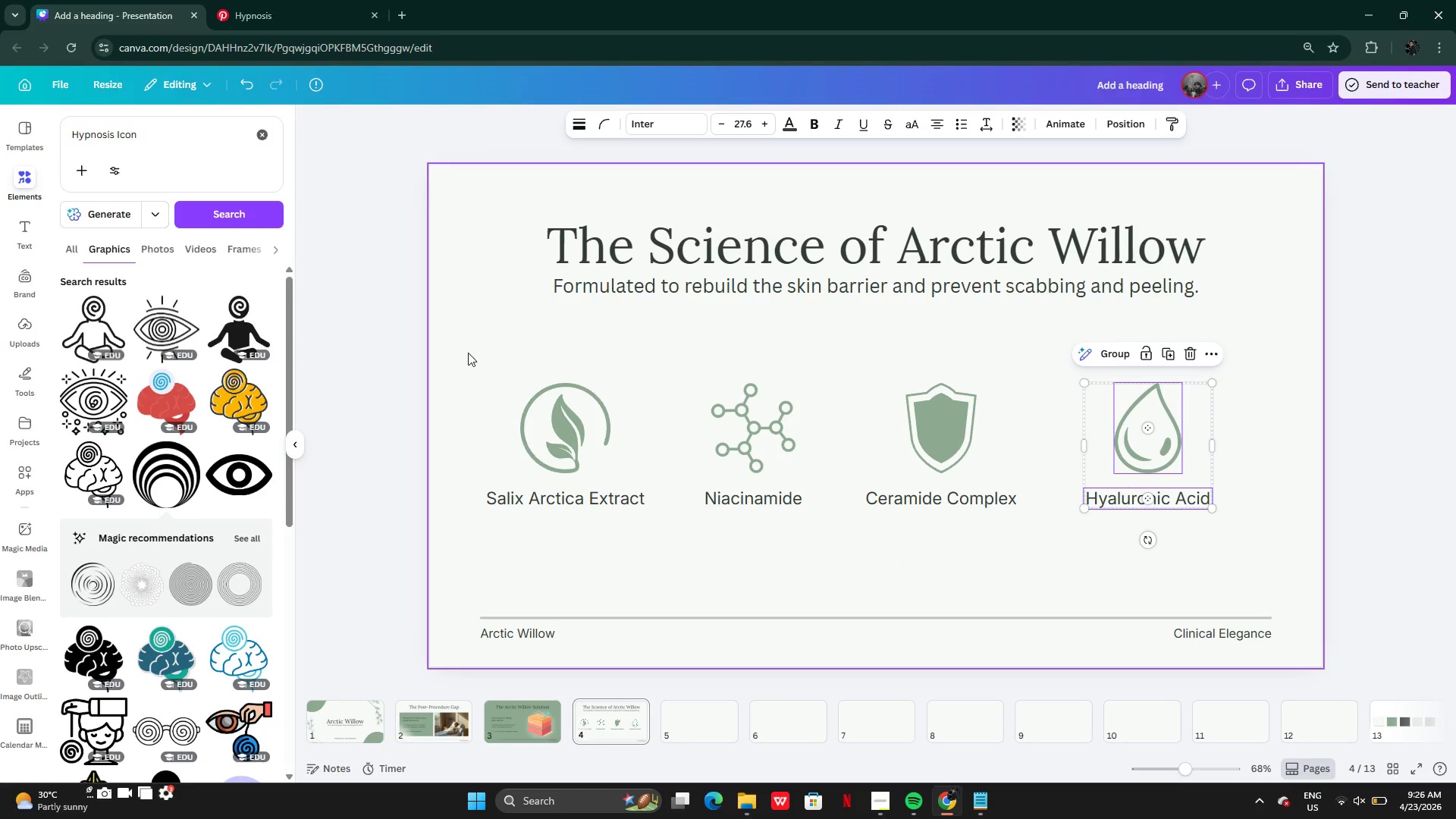 
left_click([467, 353])
 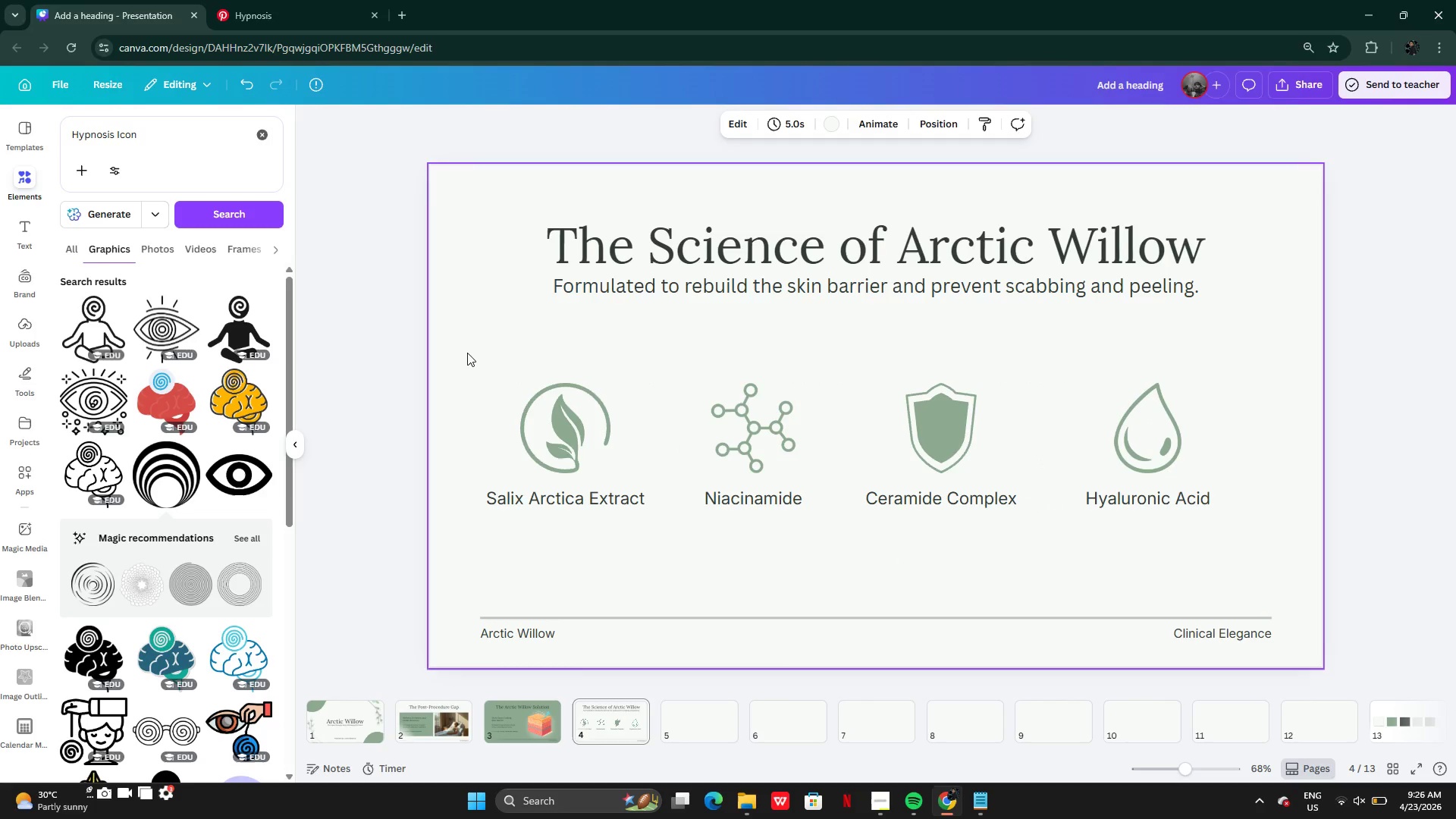 
left_click_drag(start_coordinate=[467, 353], to_coordinate=[1249, 511])
 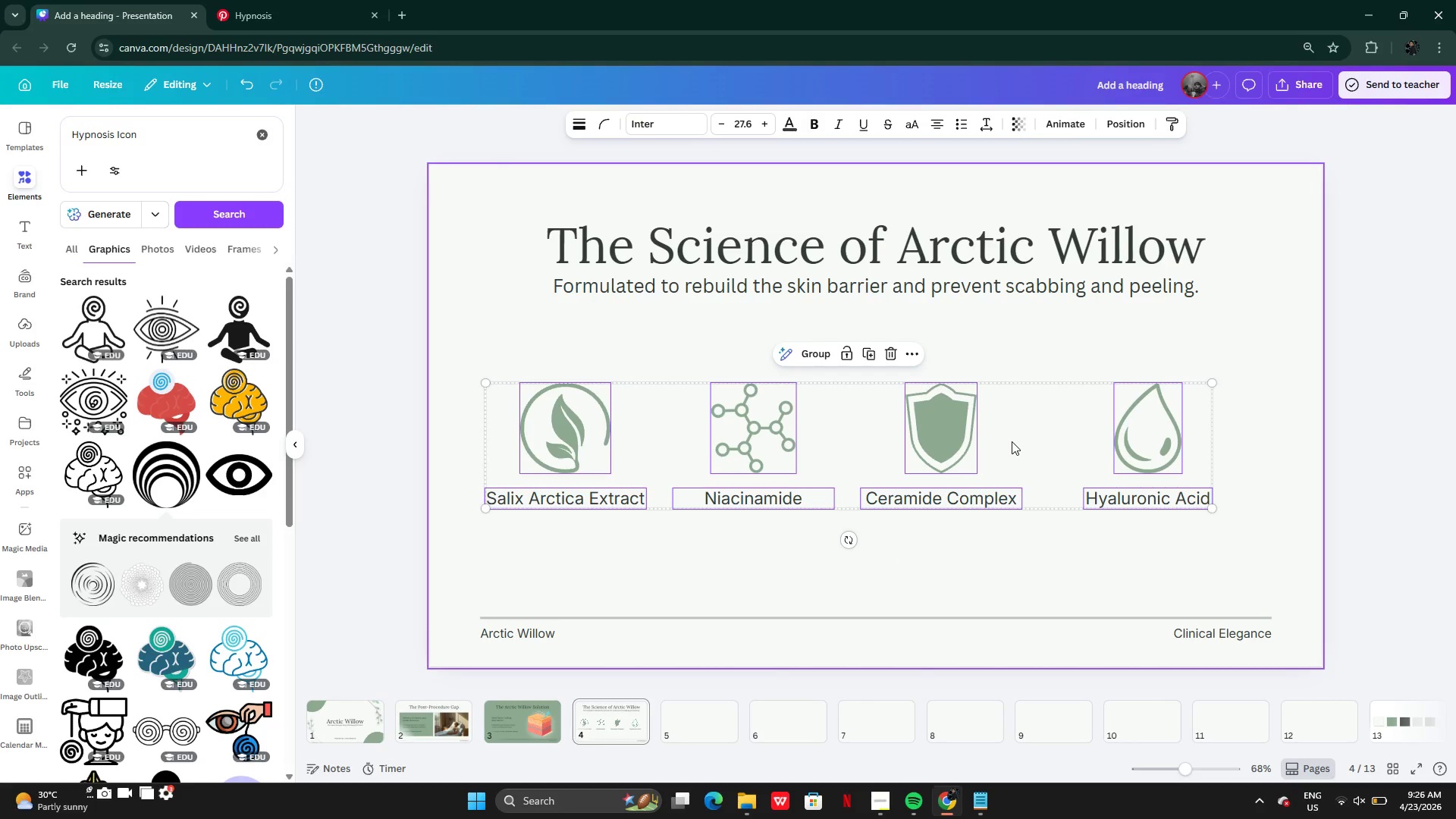 
left_click_drag(start_coordinate=[1012, 441], to_coordinate=[1039, 444])
 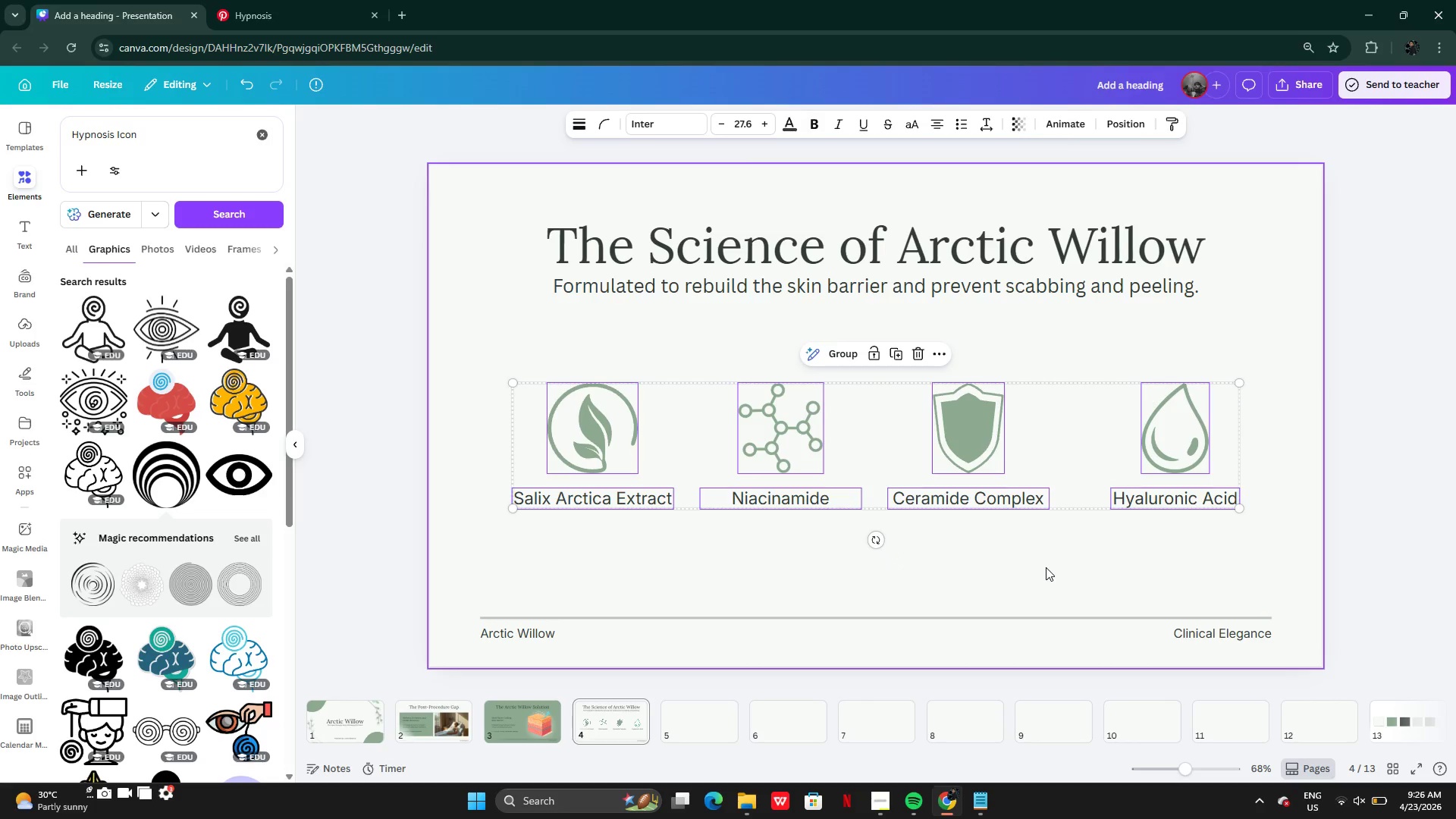 
left_click([1046, 568])
 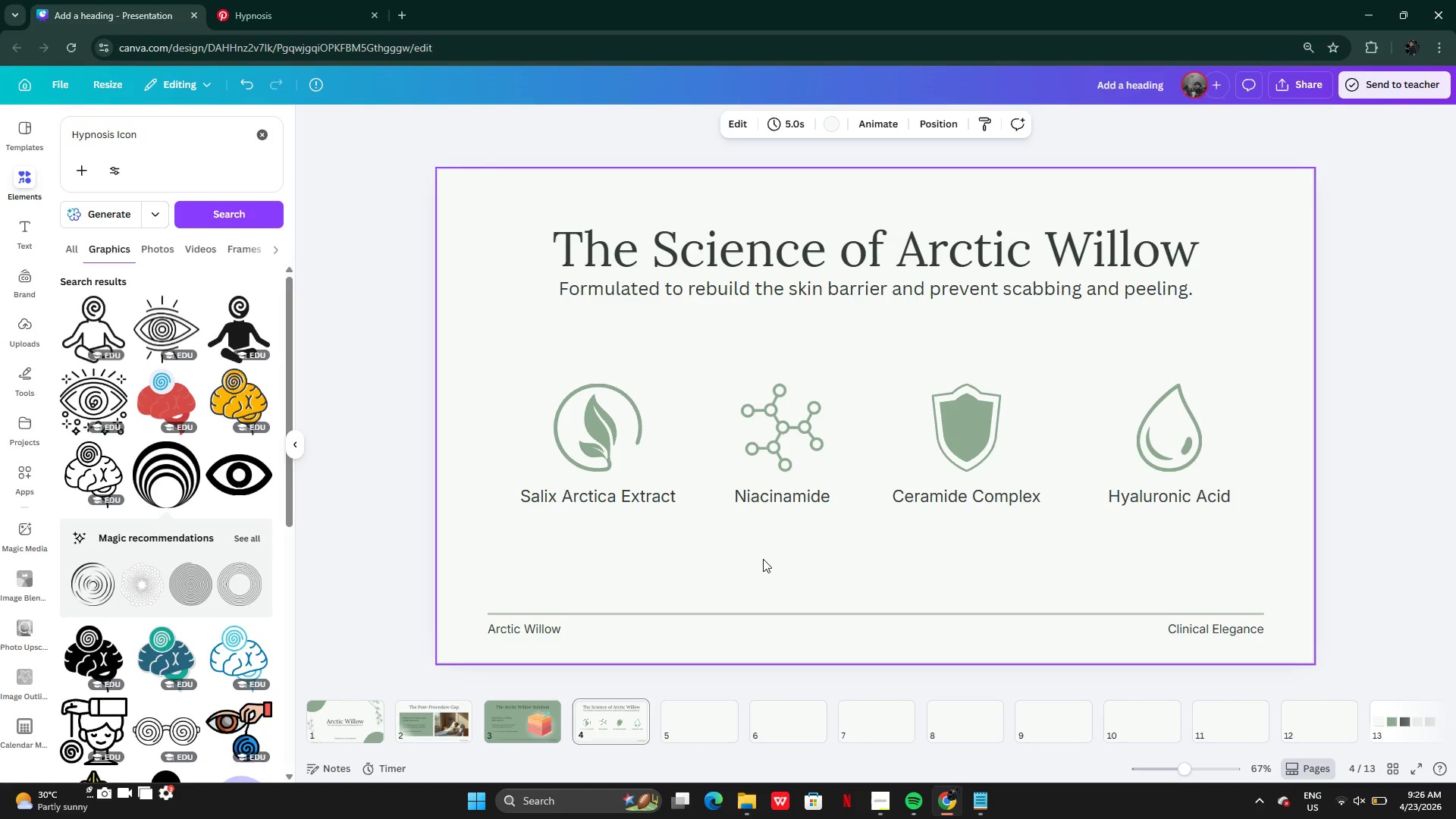 
wait(6.69)
 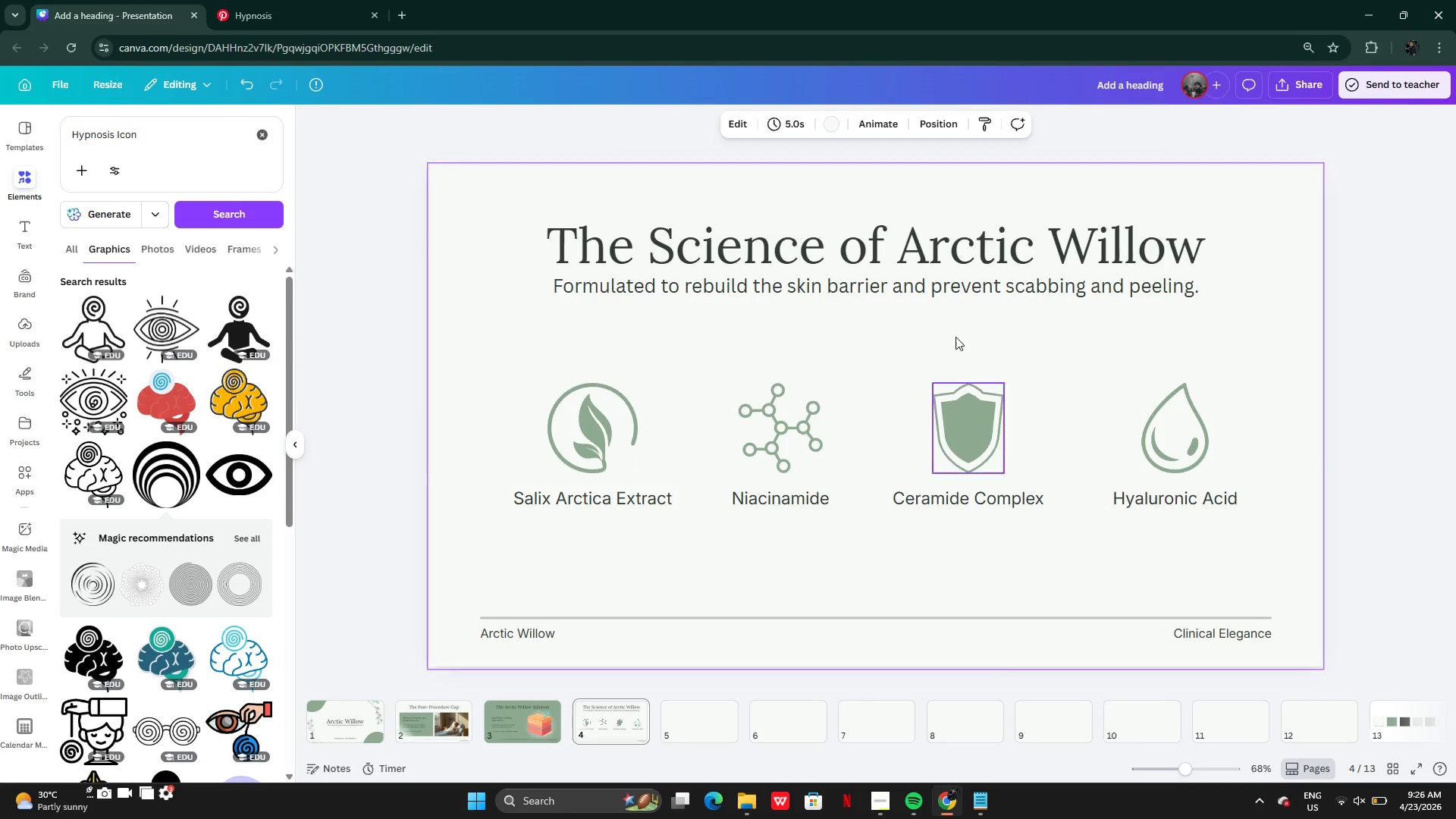 
left_click([799, 259])
 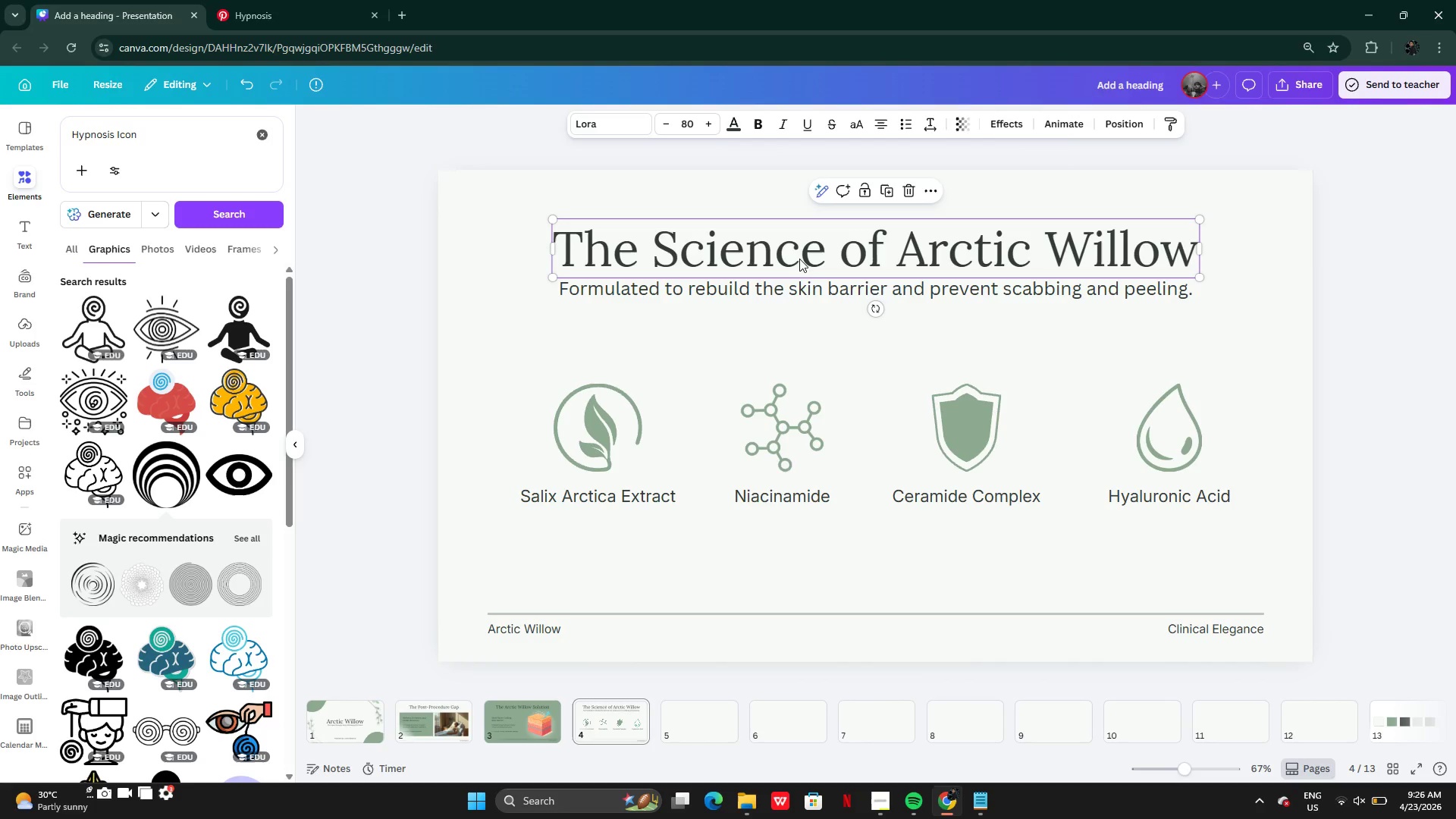 
hold_key(key=ShiftLeft, duration=1.36)
left_click([530, 628])
 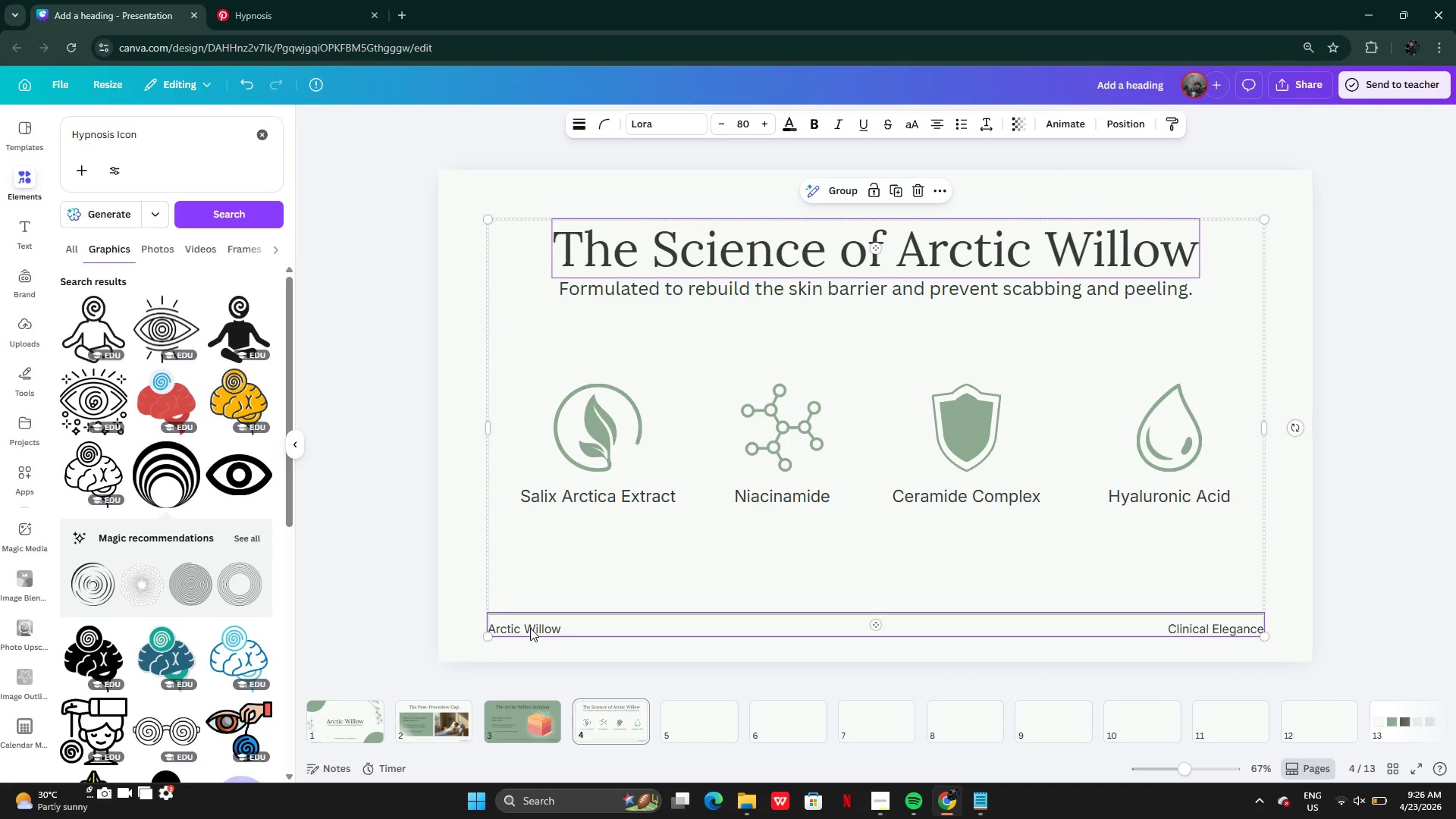 
key(Control+C)
 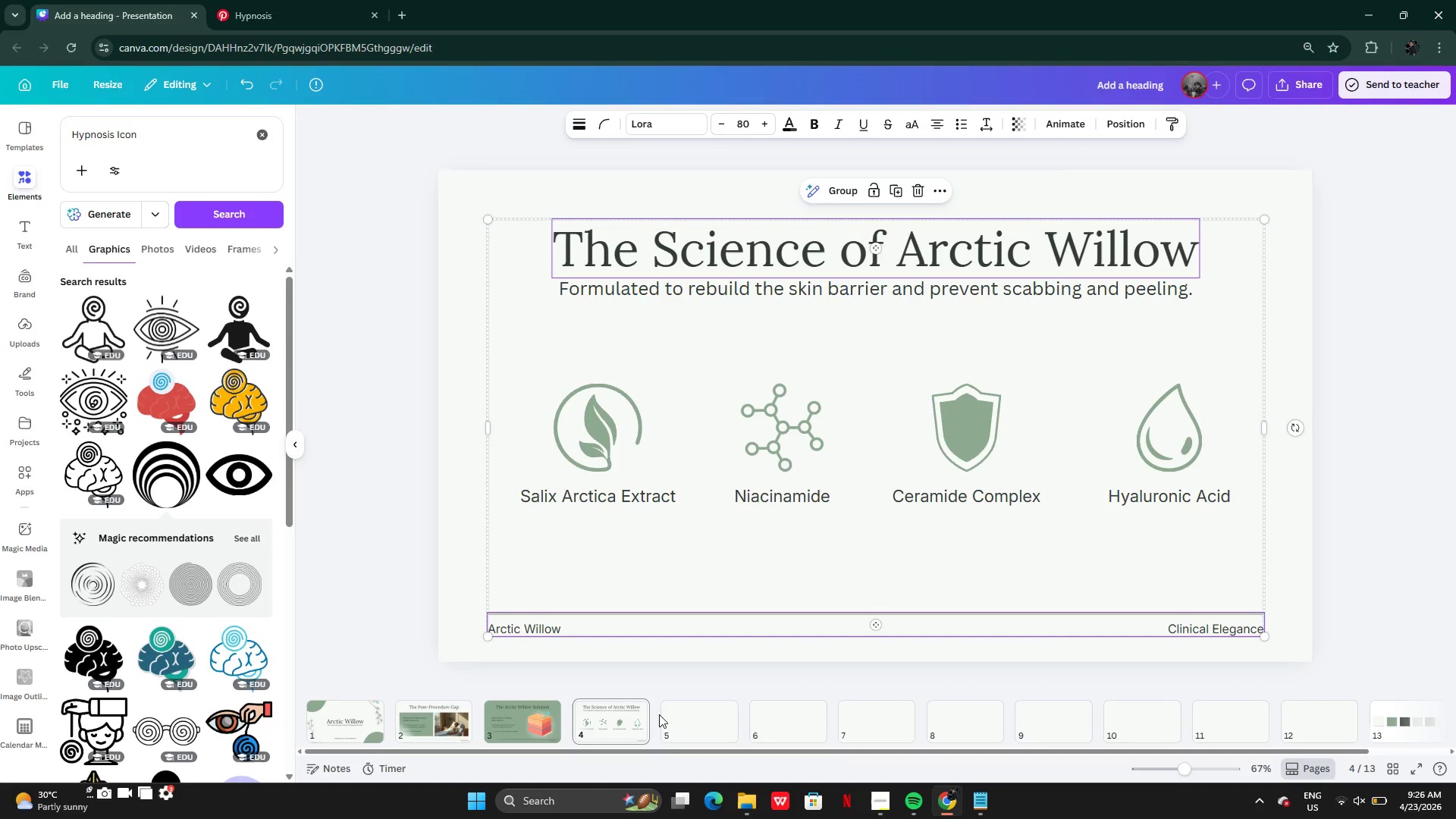 
left_click([692, 730])
 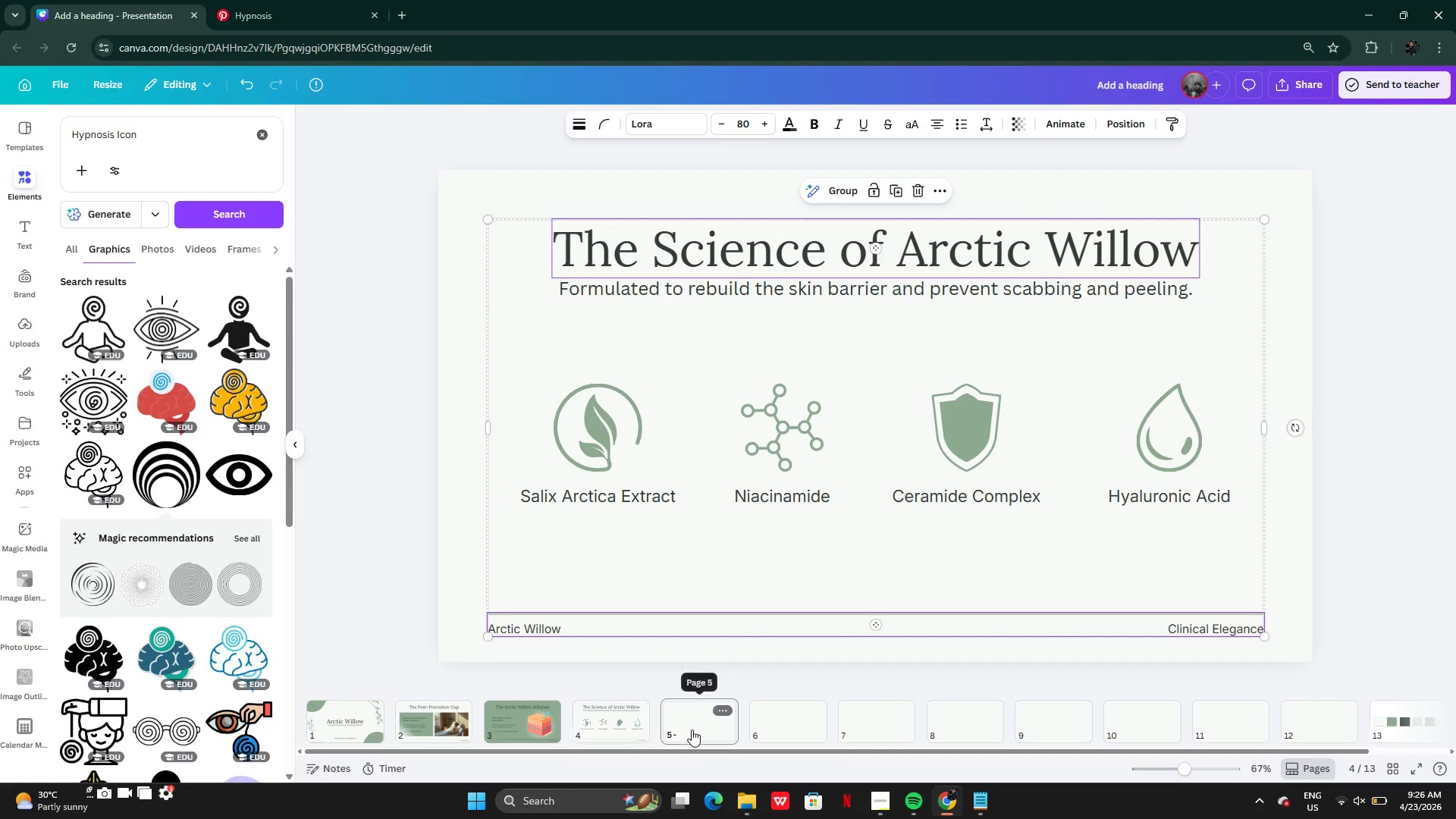 
key(Control+V)
 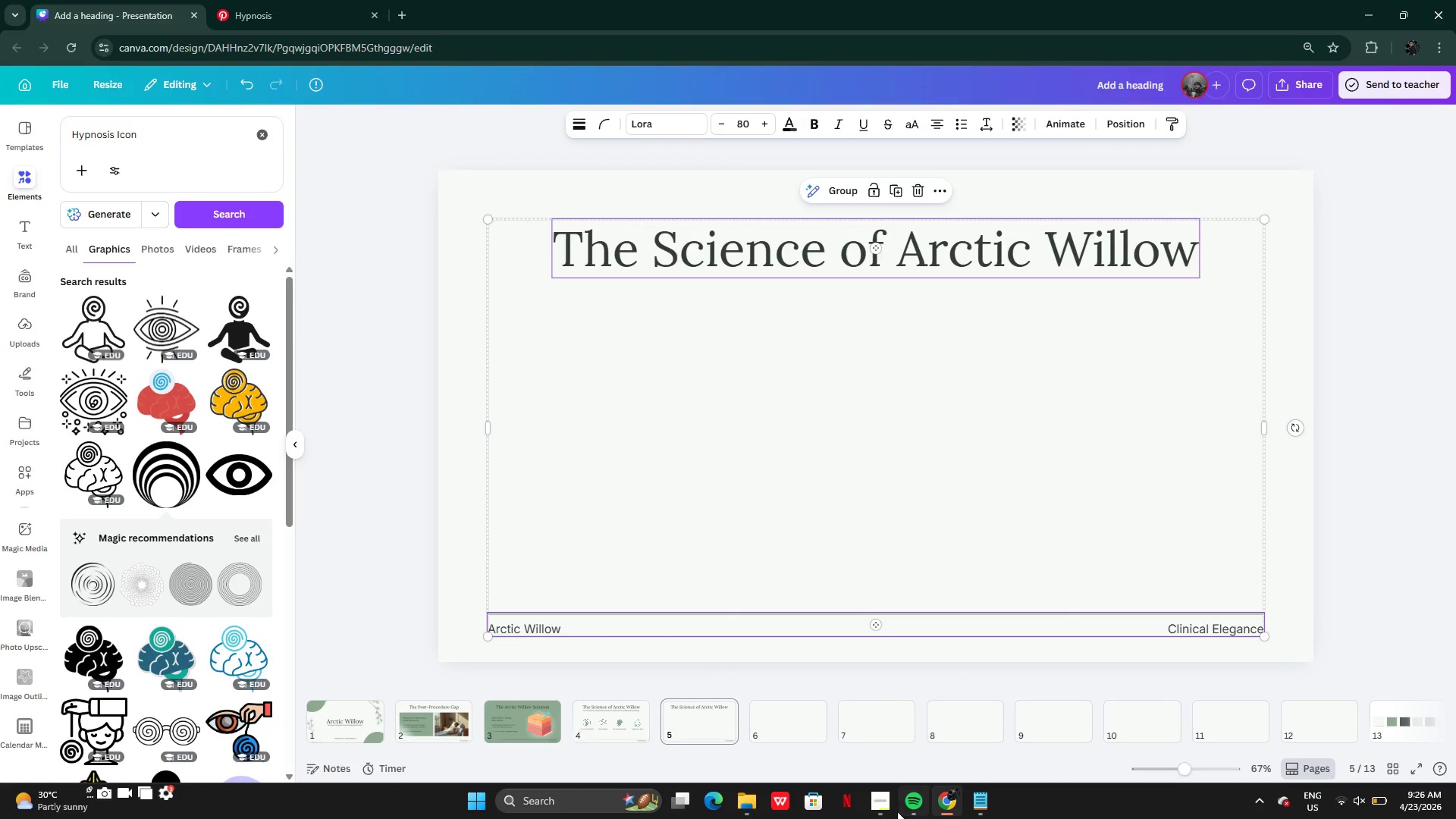 
left_click([874, 805])